 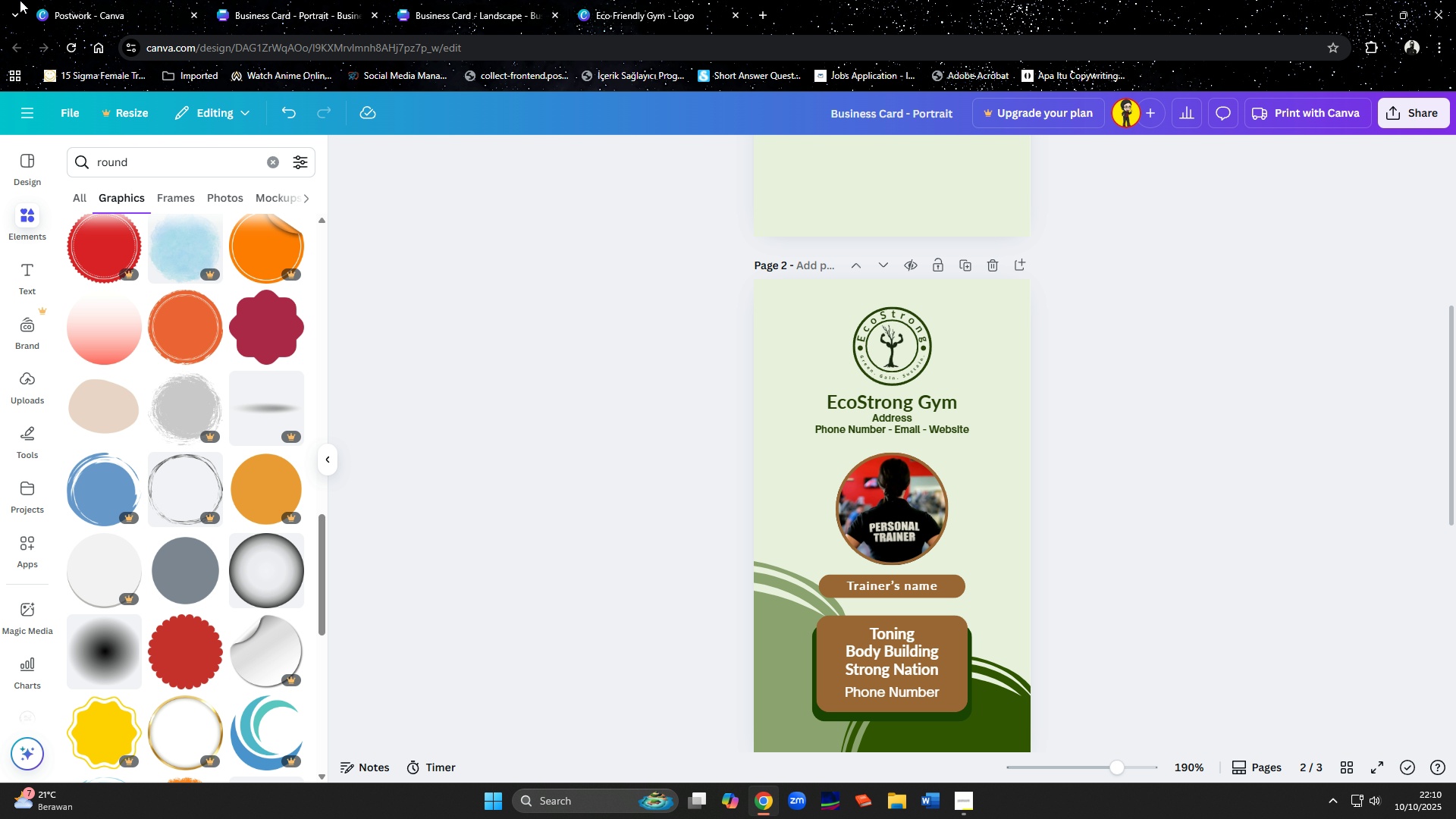 
left_click([83, 5])
 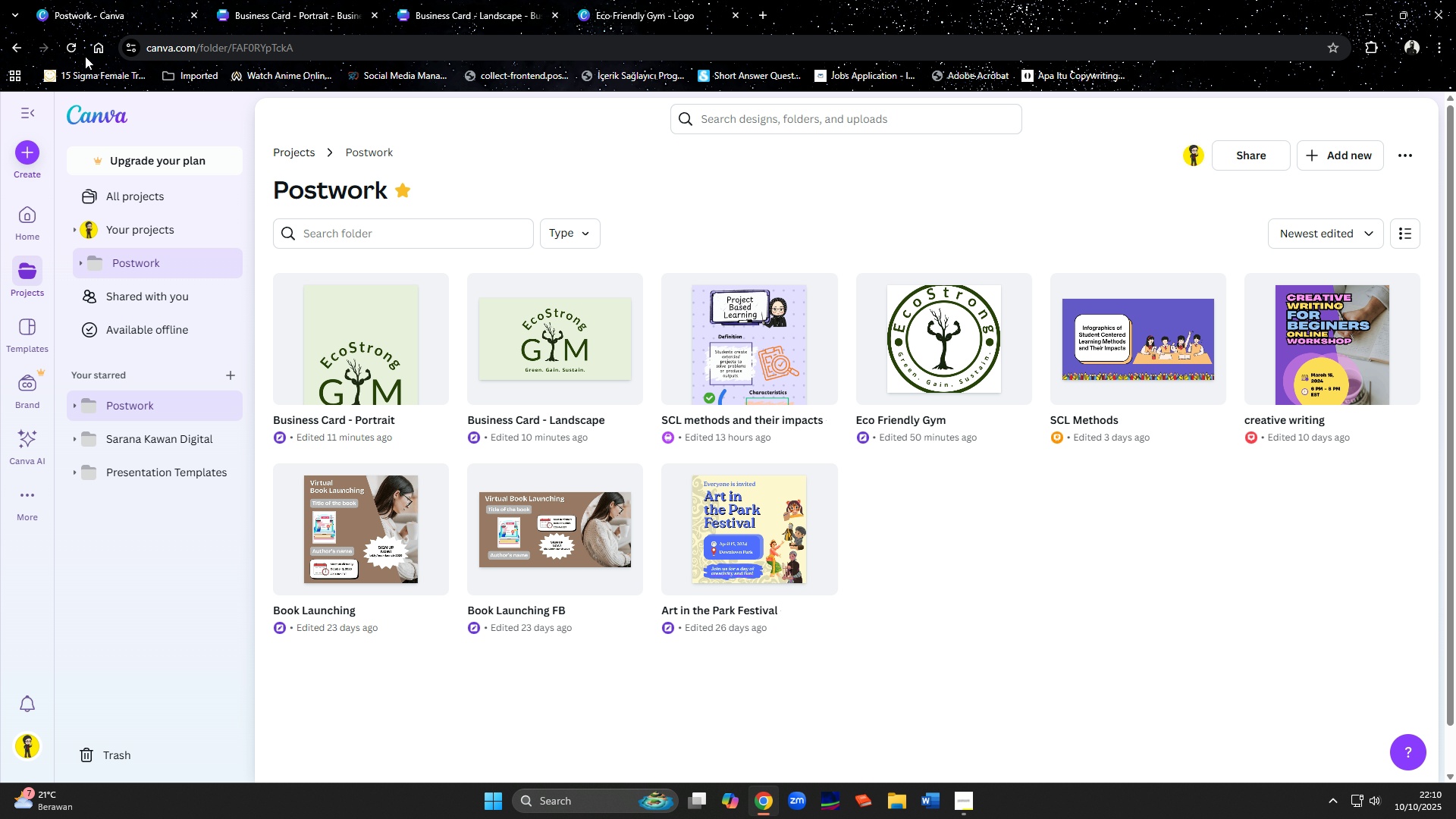 
left_click([77, 49])
 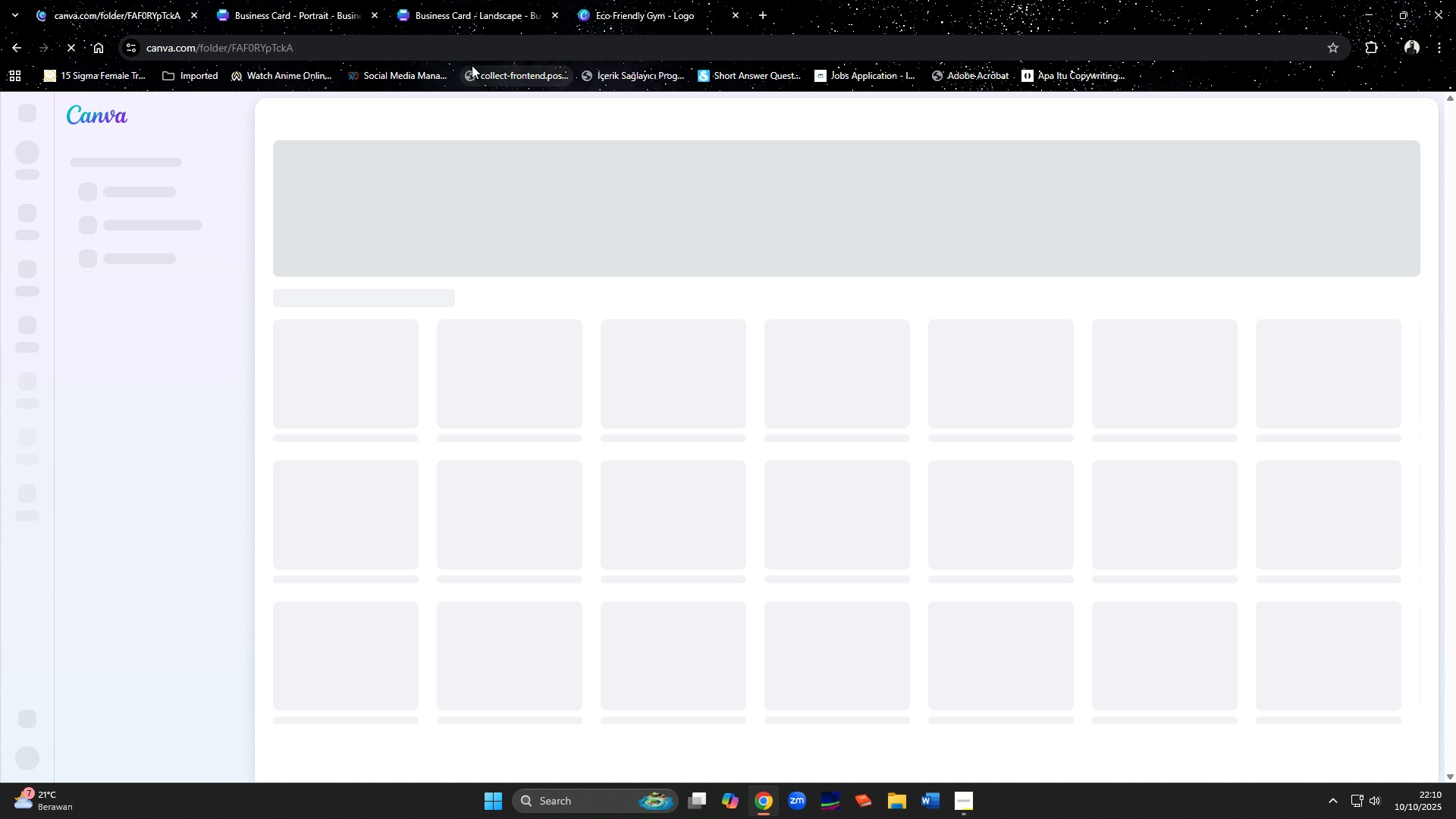 
left_click([372, 14])
 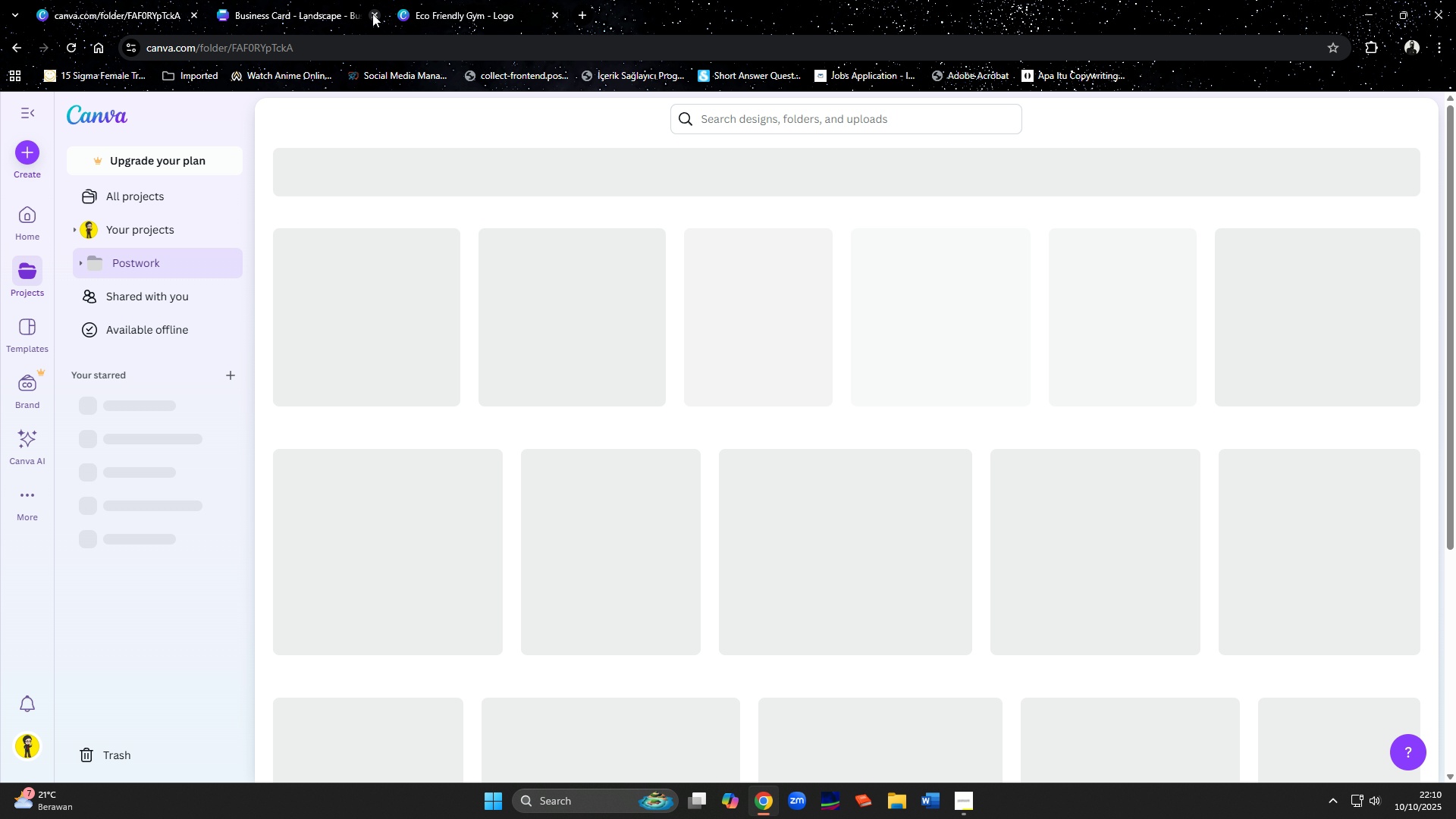 